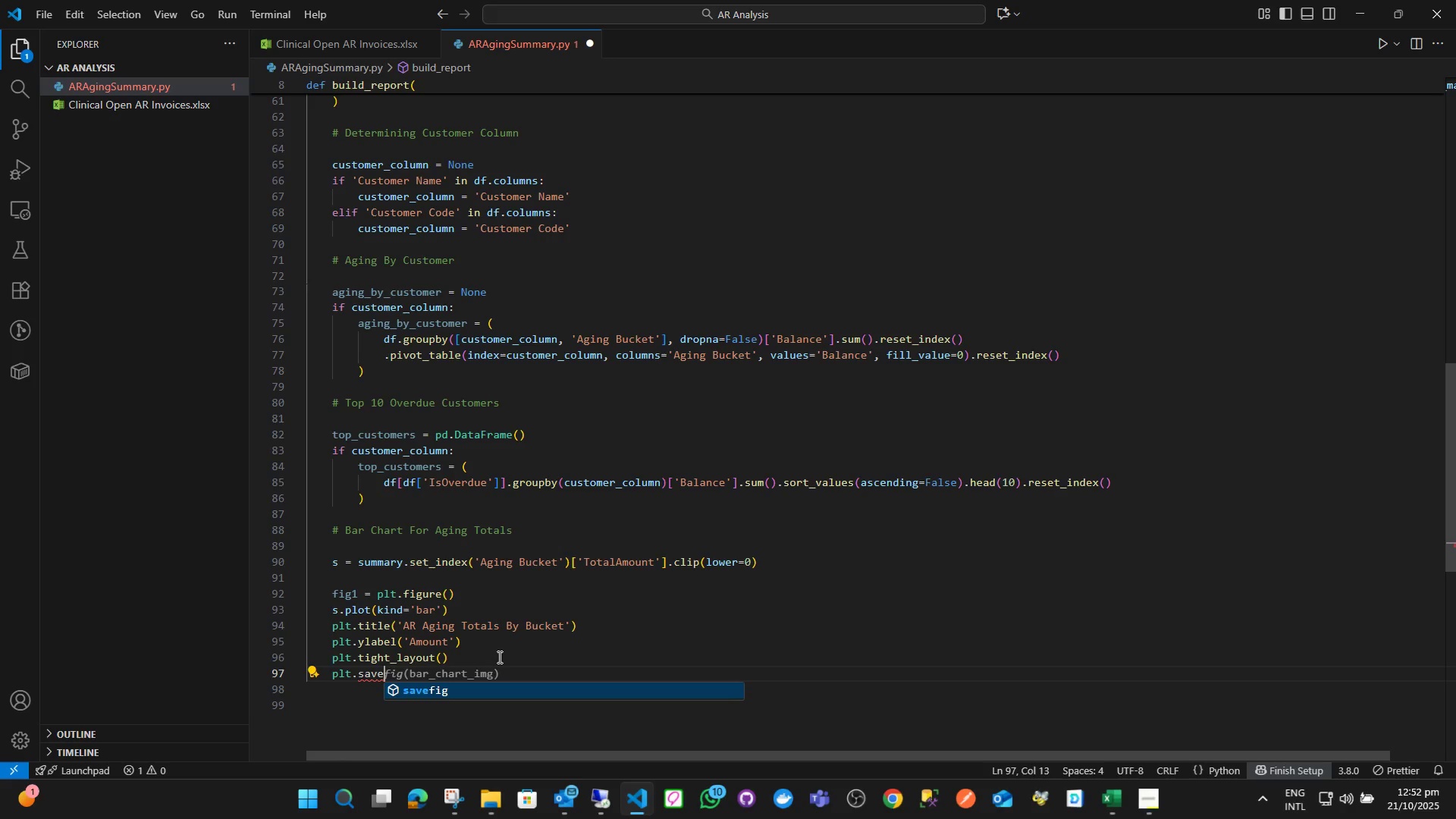 
key(Enter)
 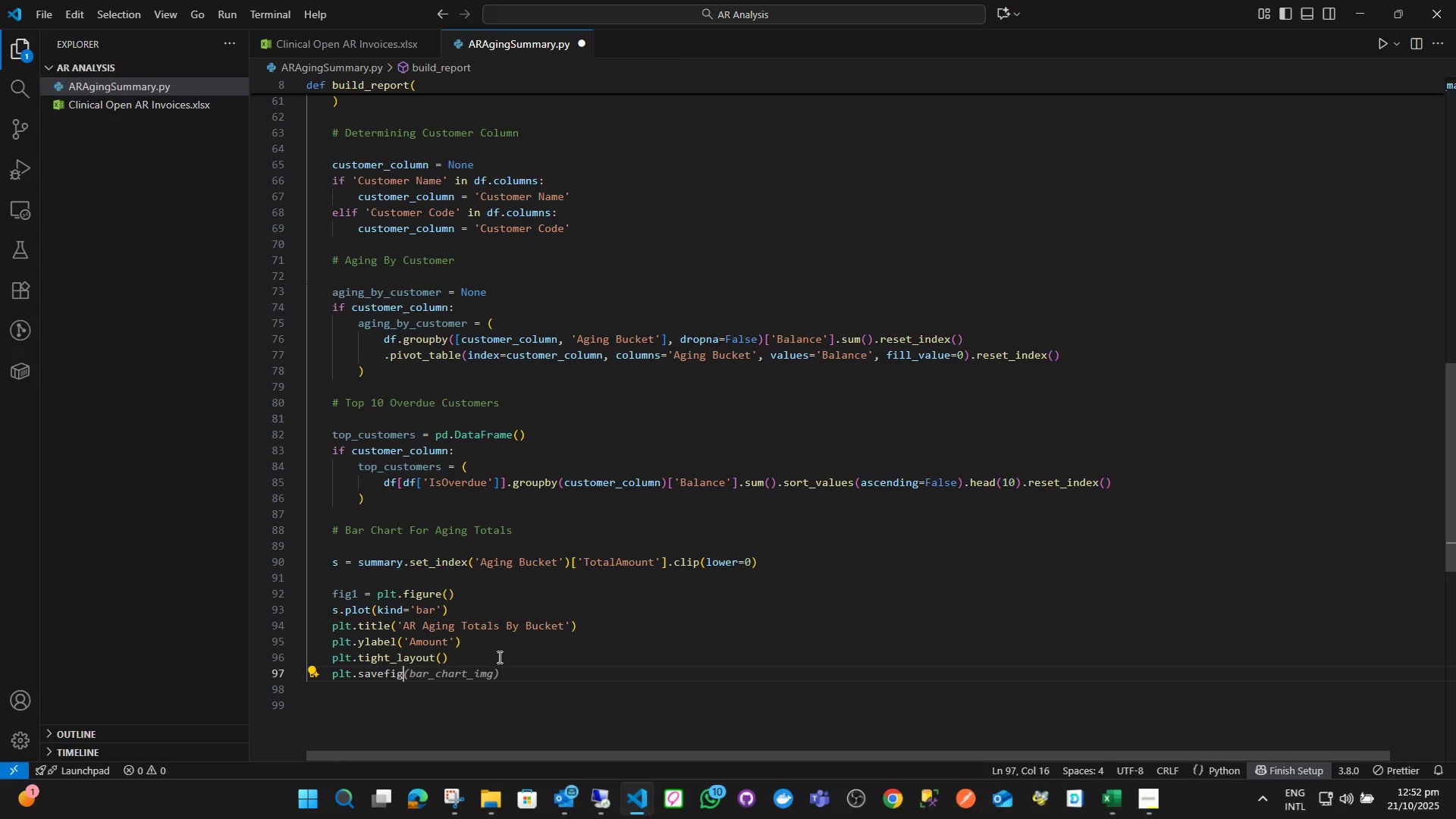 
type((pie)
 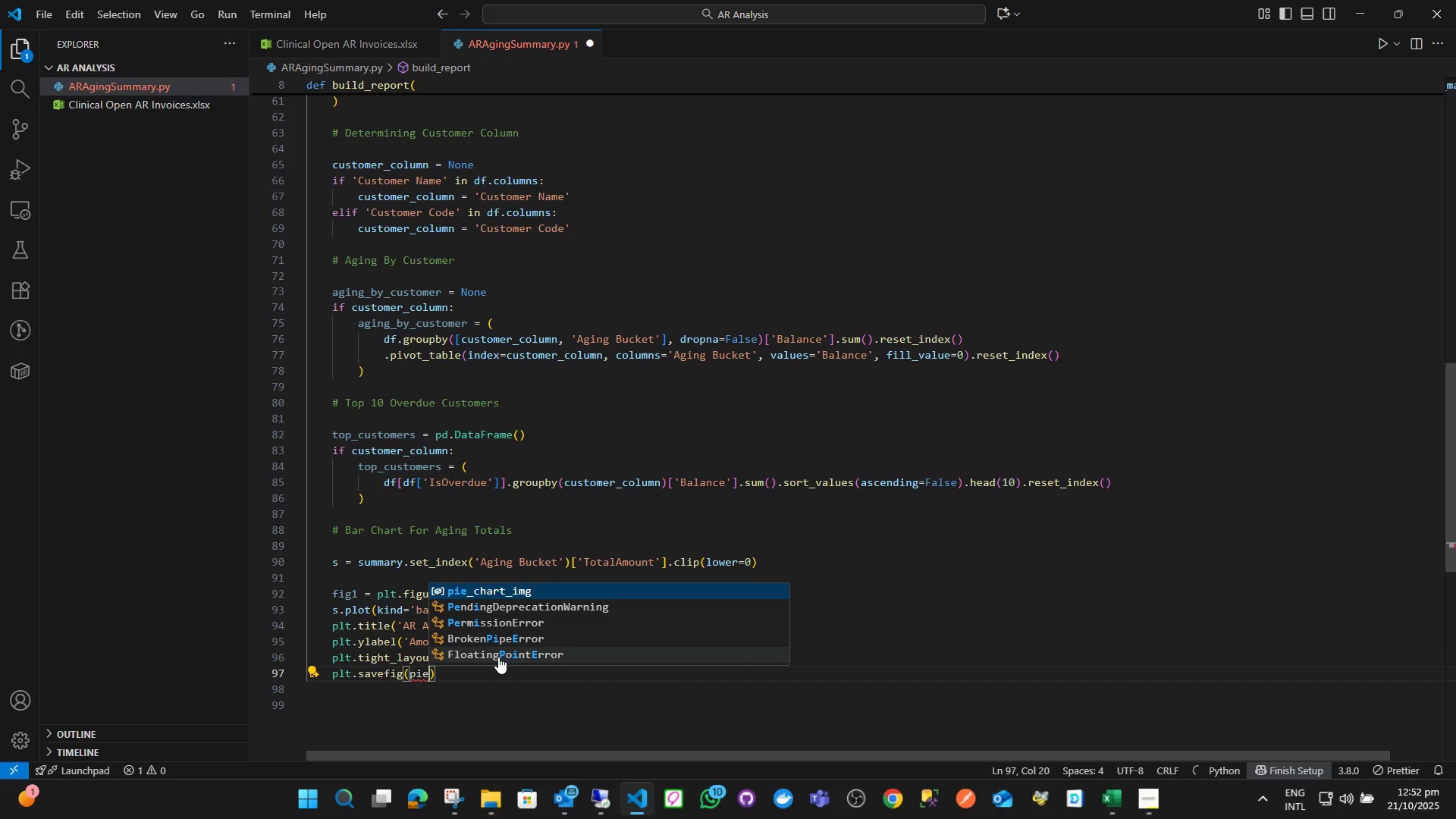 
key(Enter)
 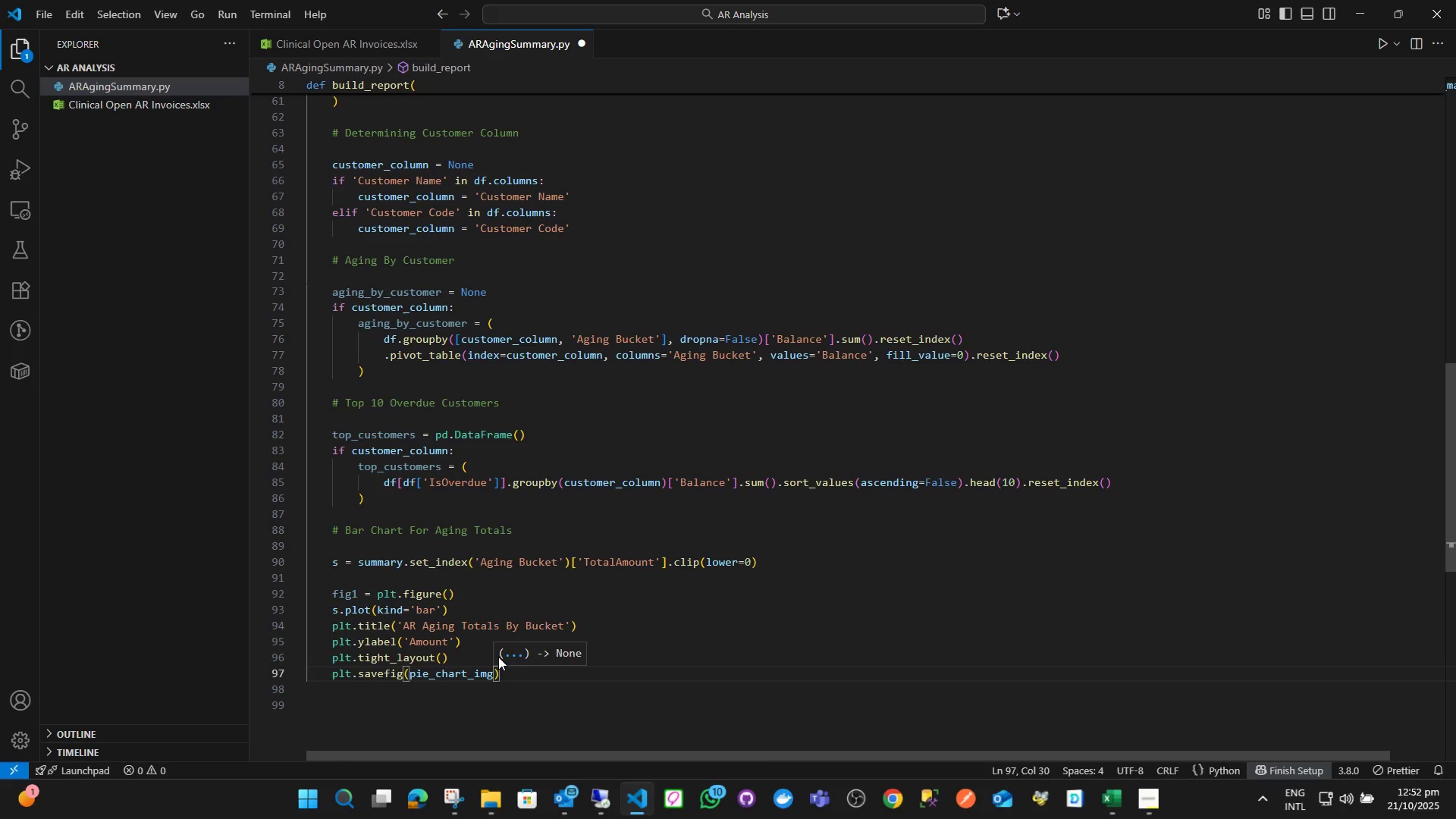 
key(ArrowRight)
 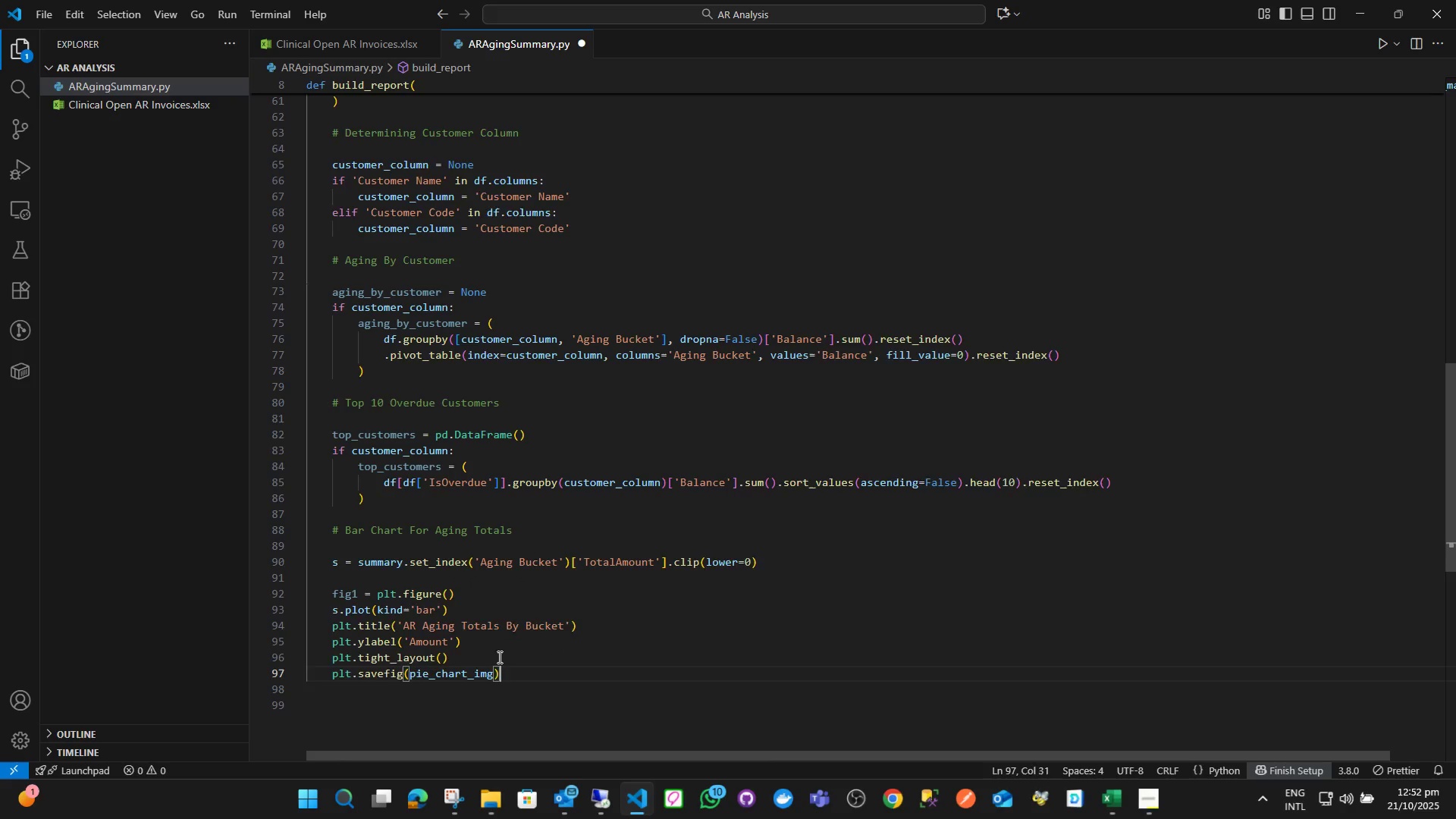 
key(Enter)
 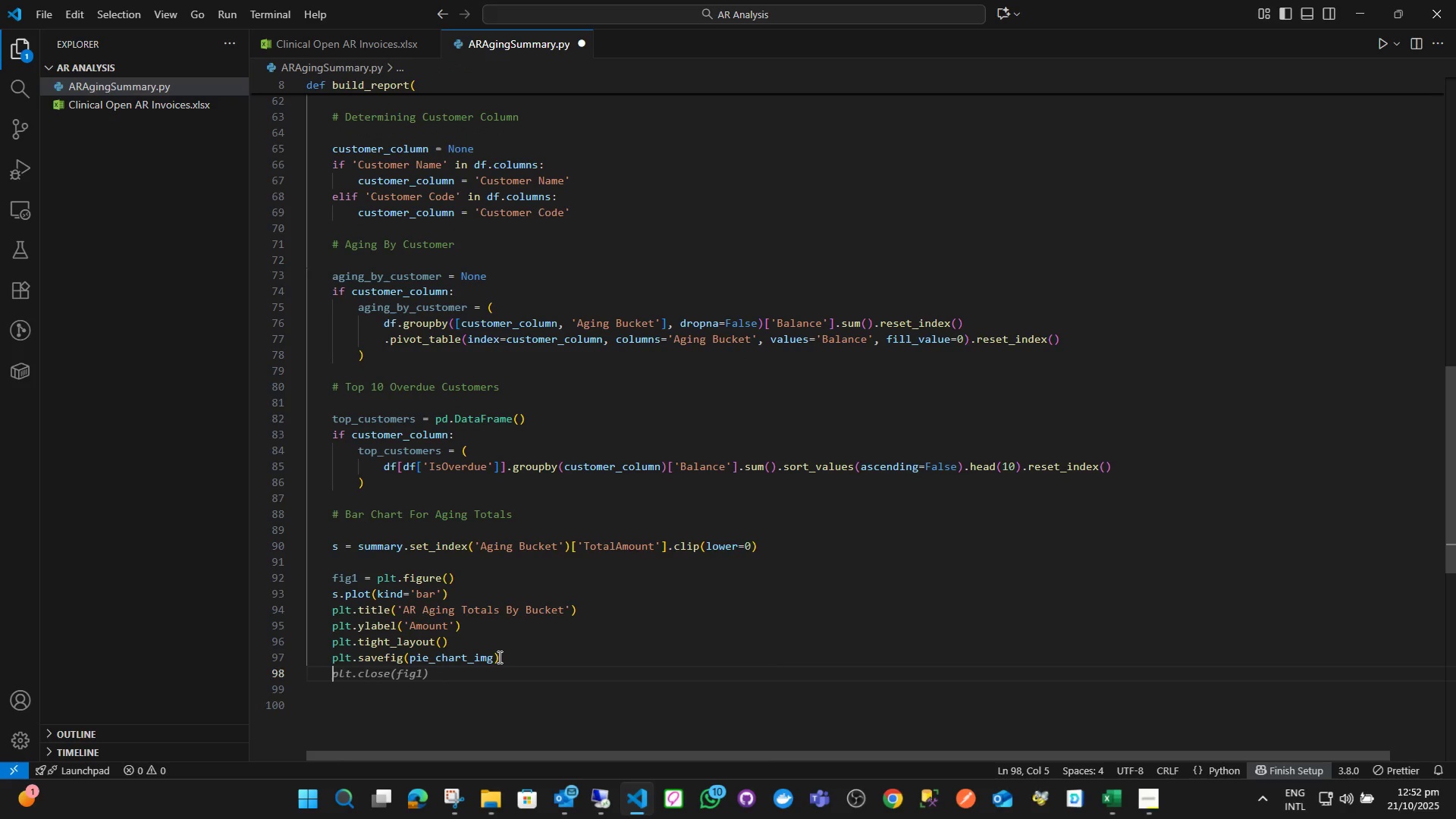 
type(plt)
 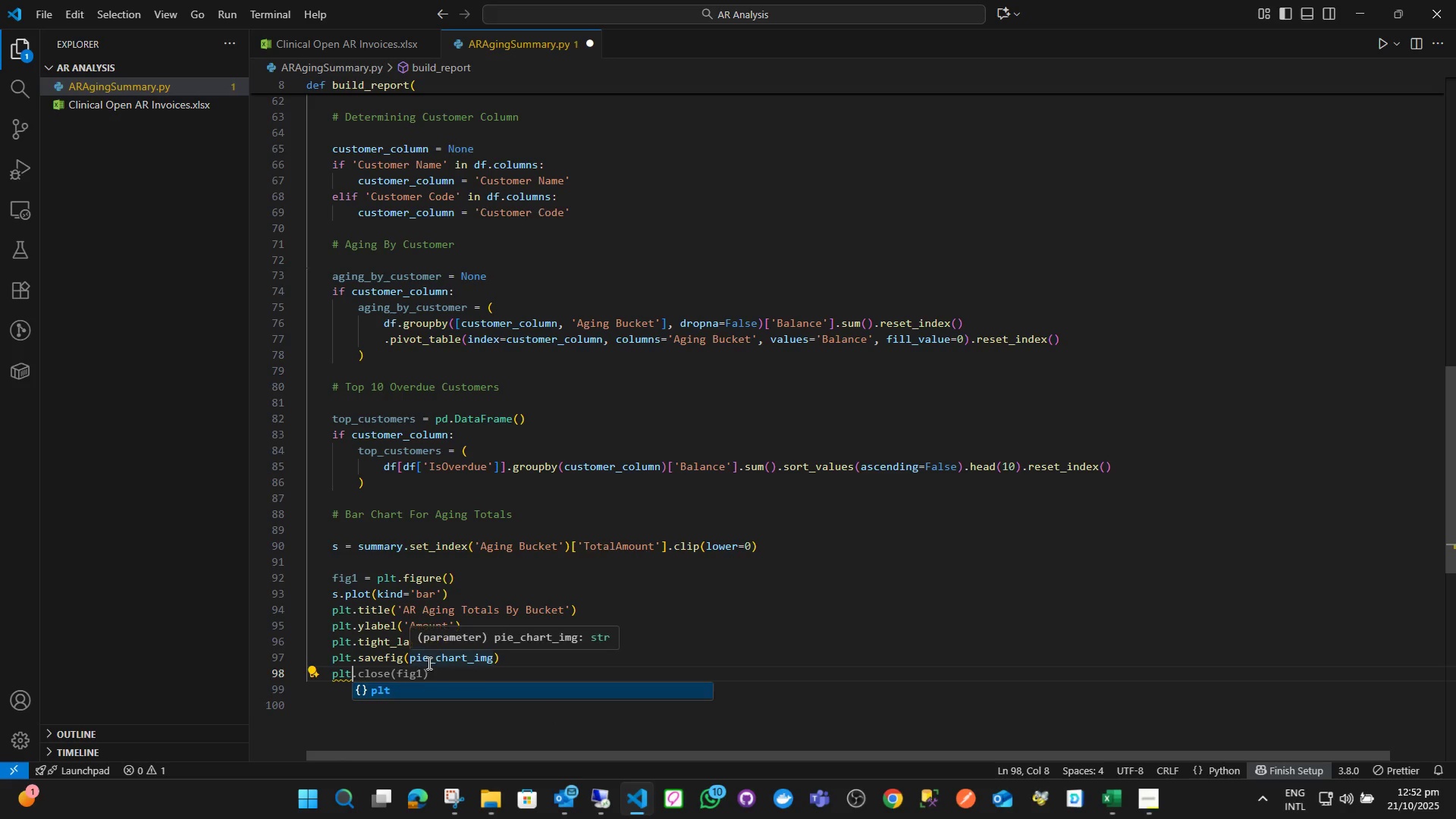 
wait(9.3)
 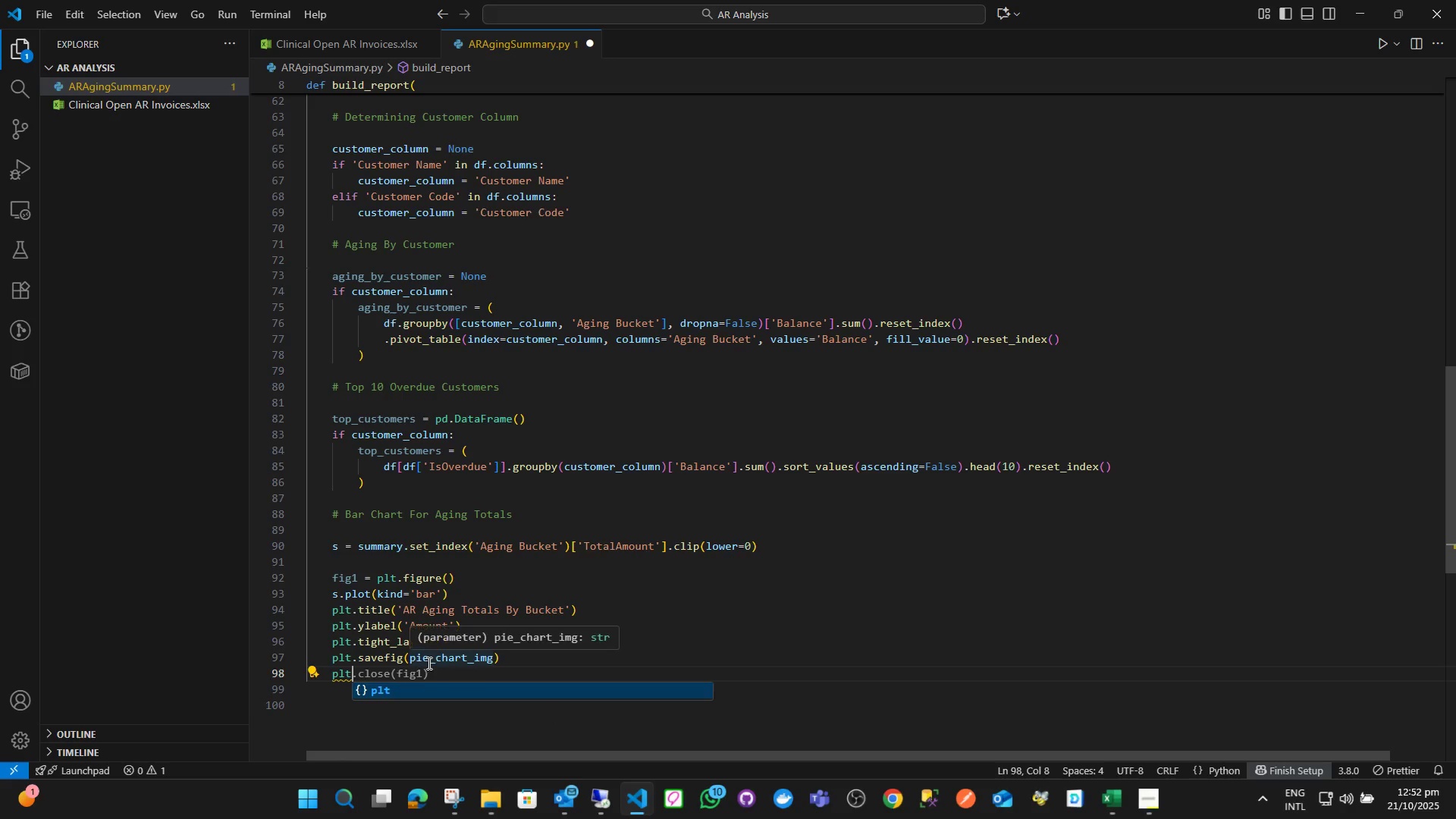 
double_click([428, 663])
 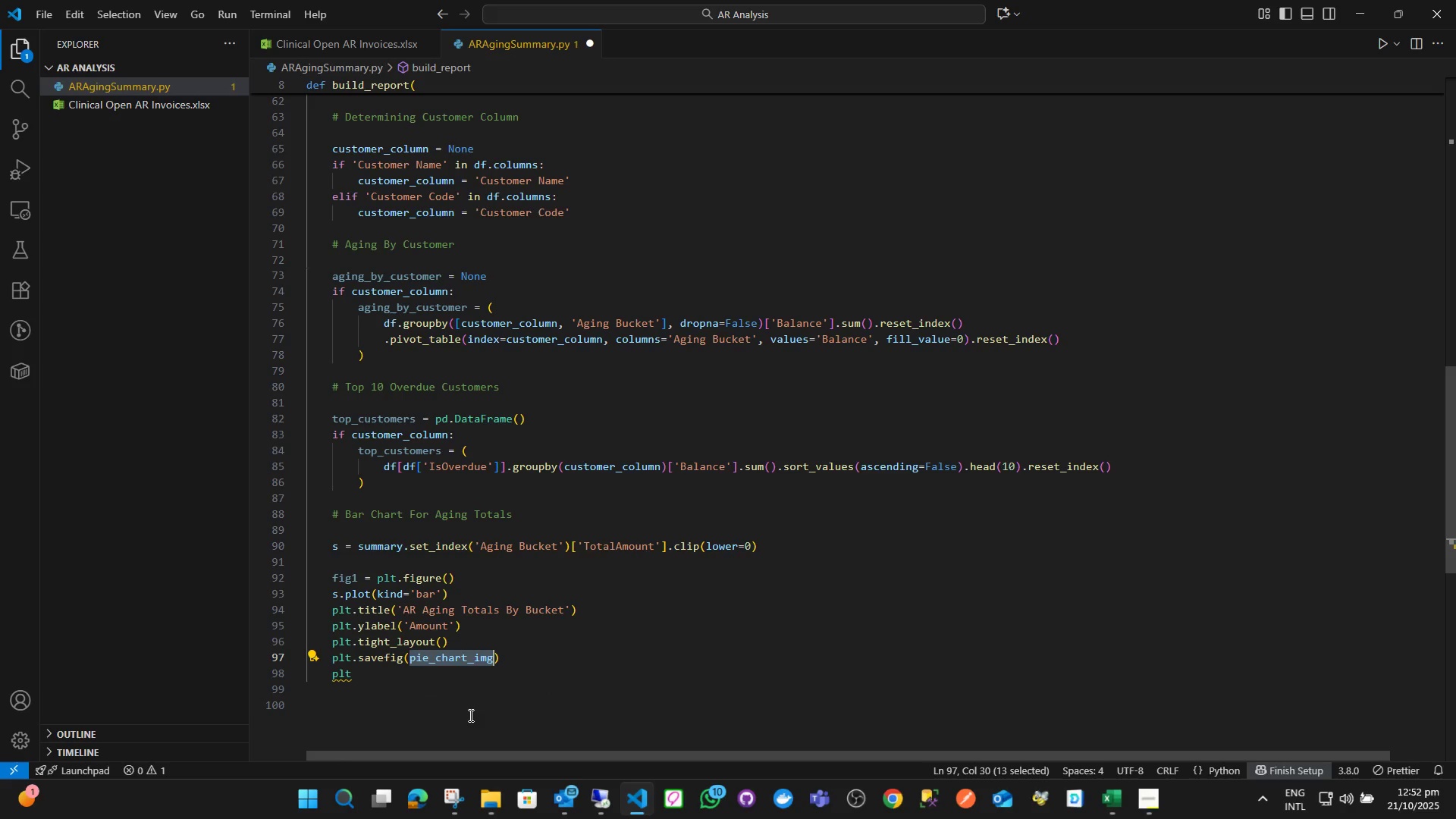 
type(bar)
 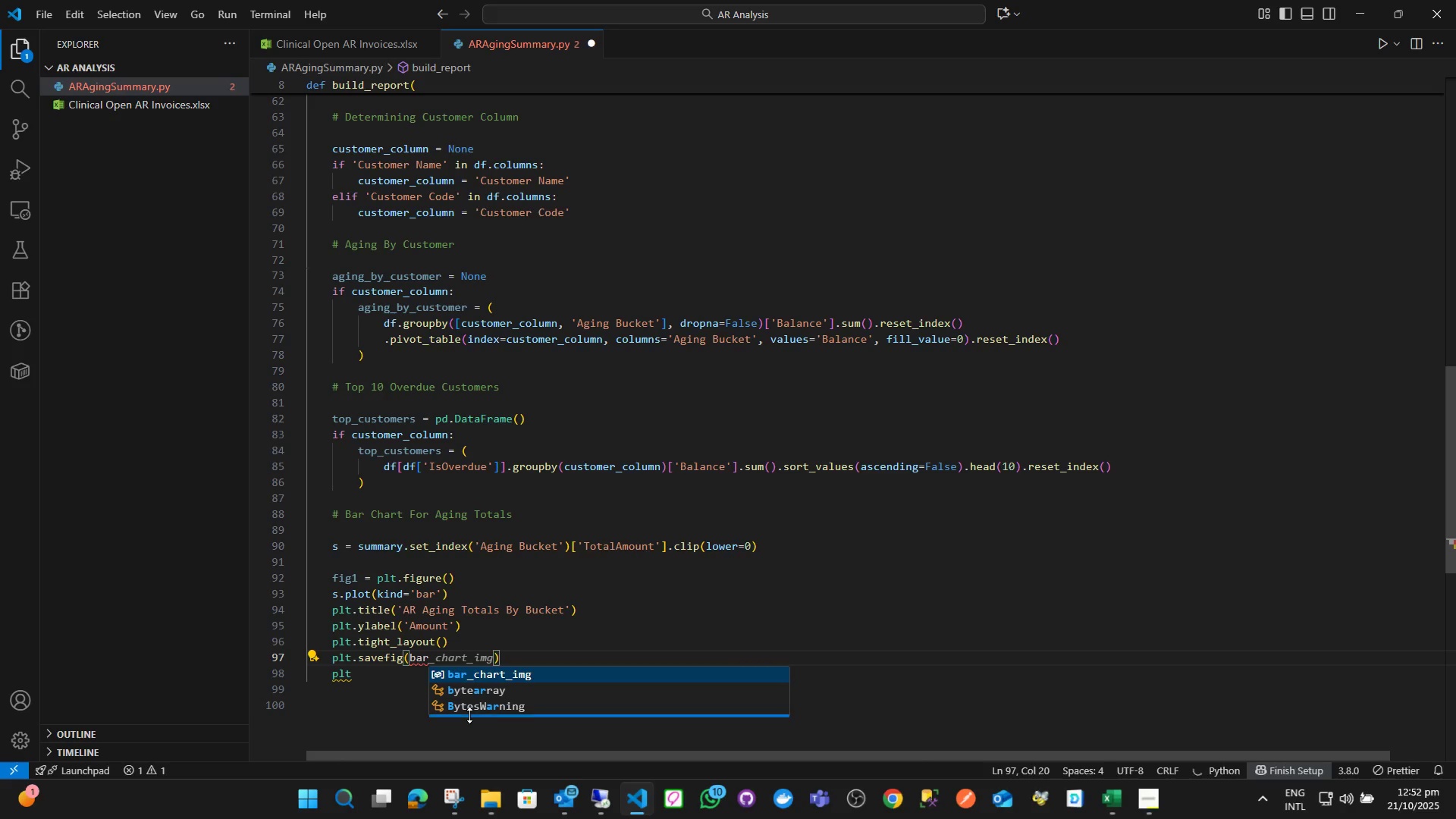 
key(Enter)
 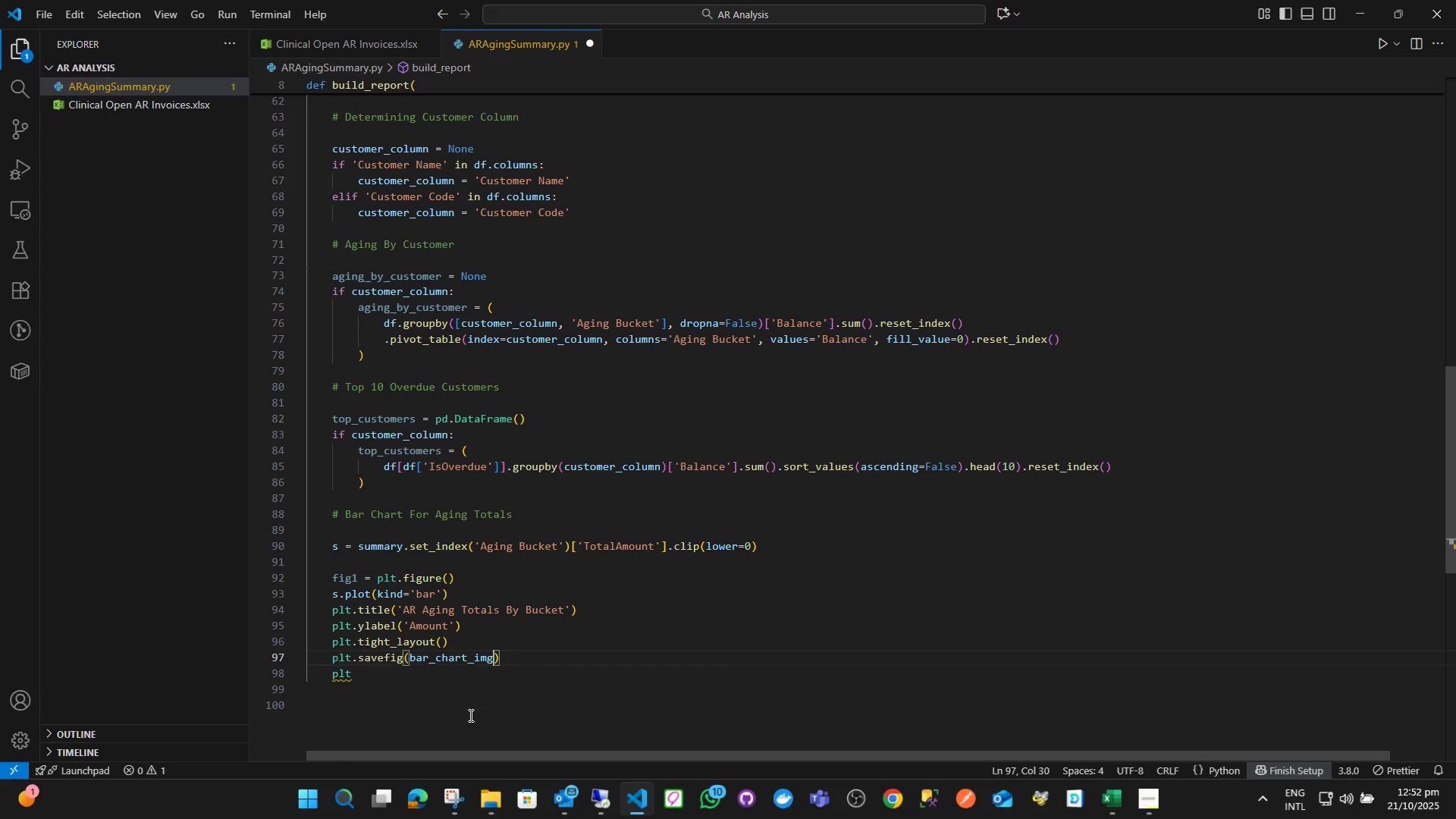 
key(ArrowDown)
 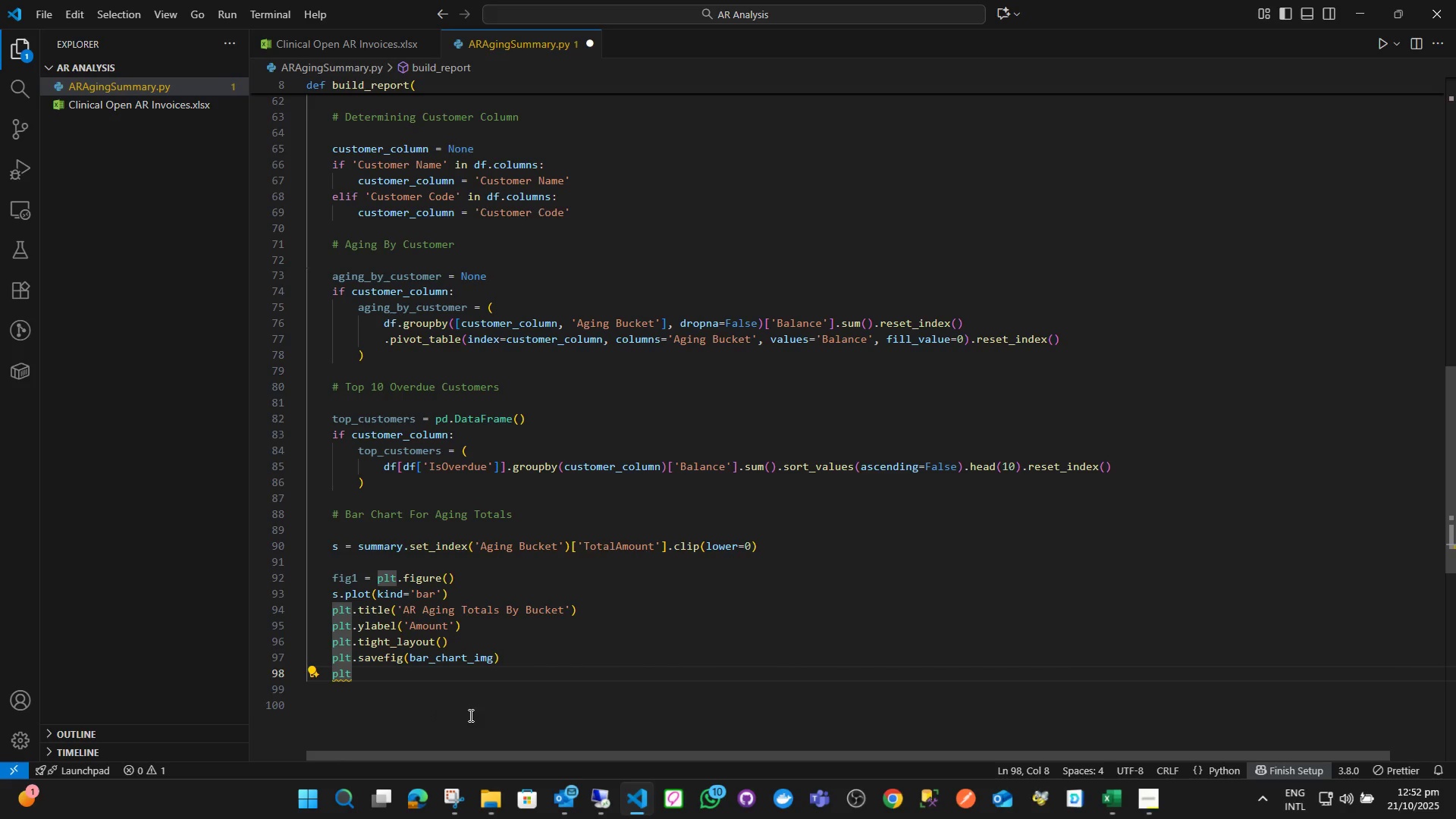 
type(.close)
 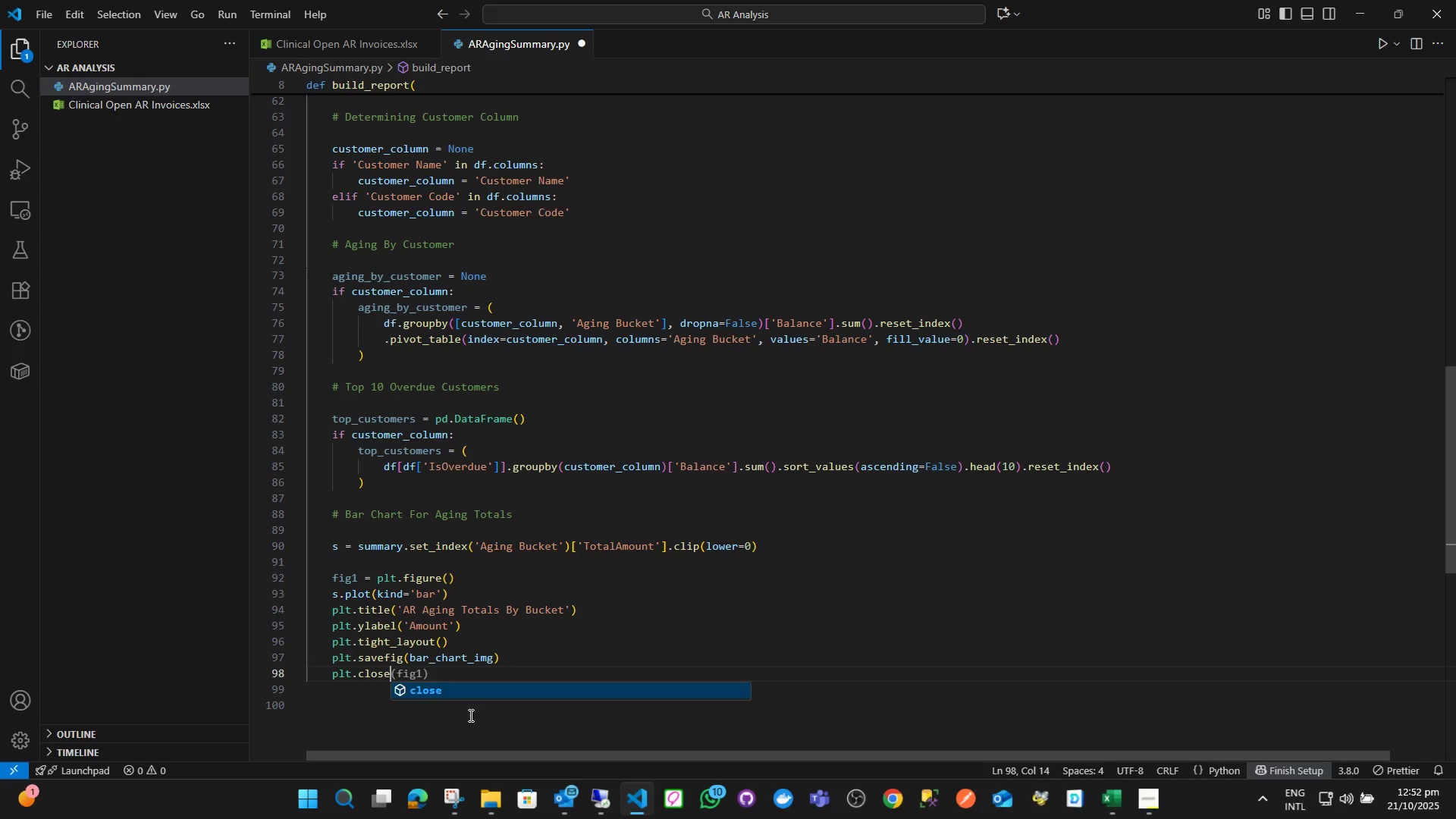 
key(Enter)
 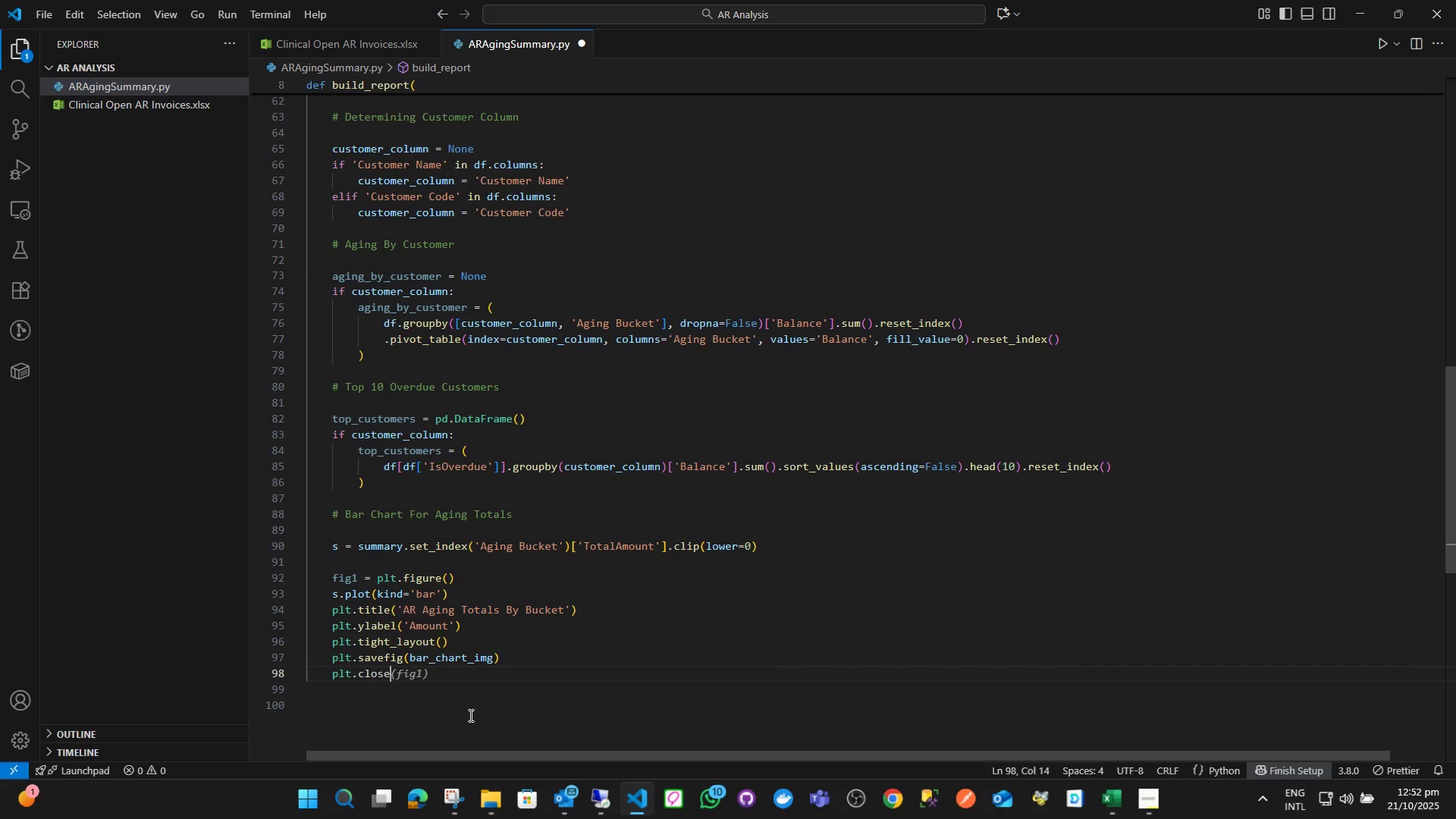 
type((fig1)
 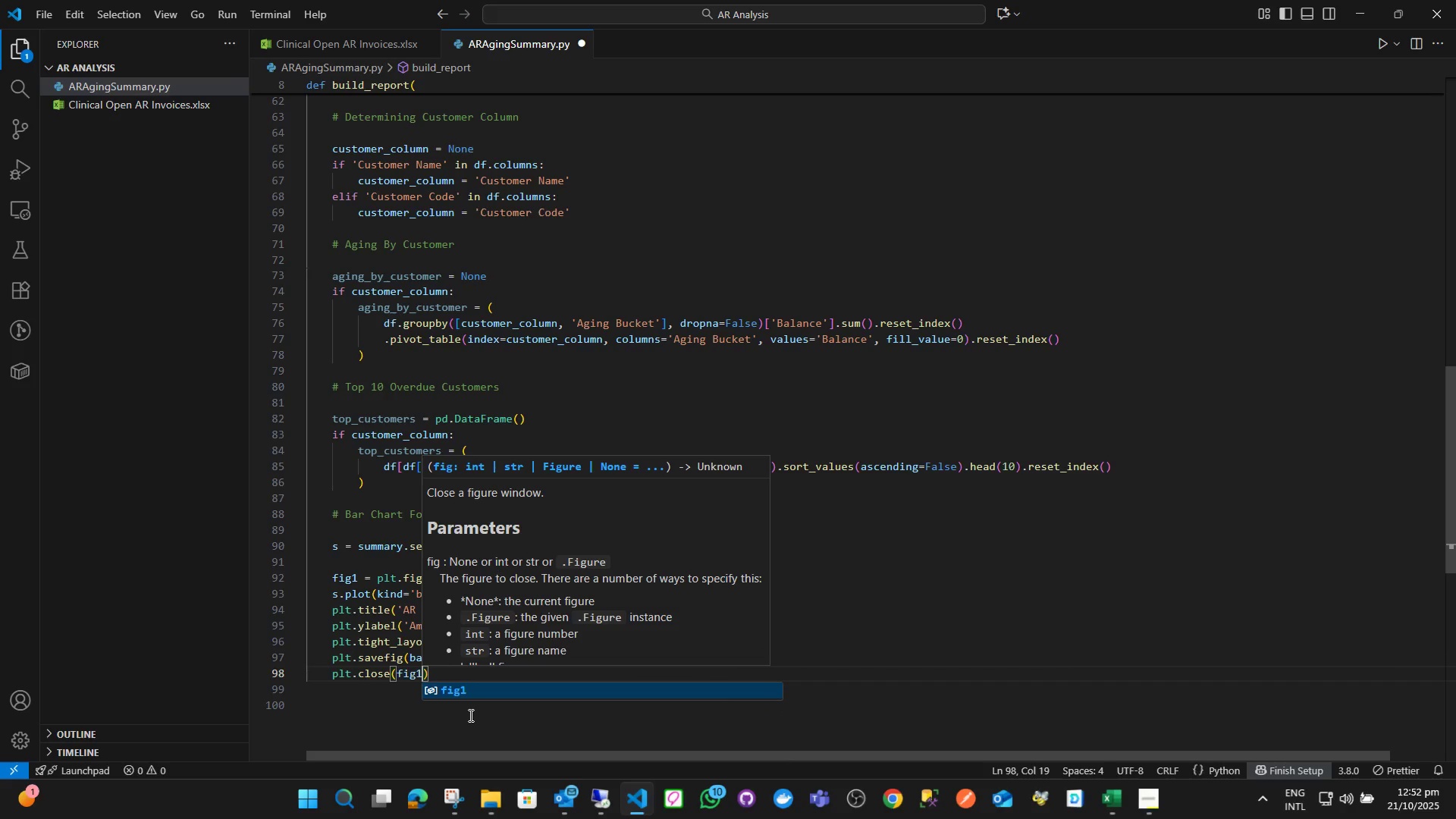 
key(ArrowRight)
 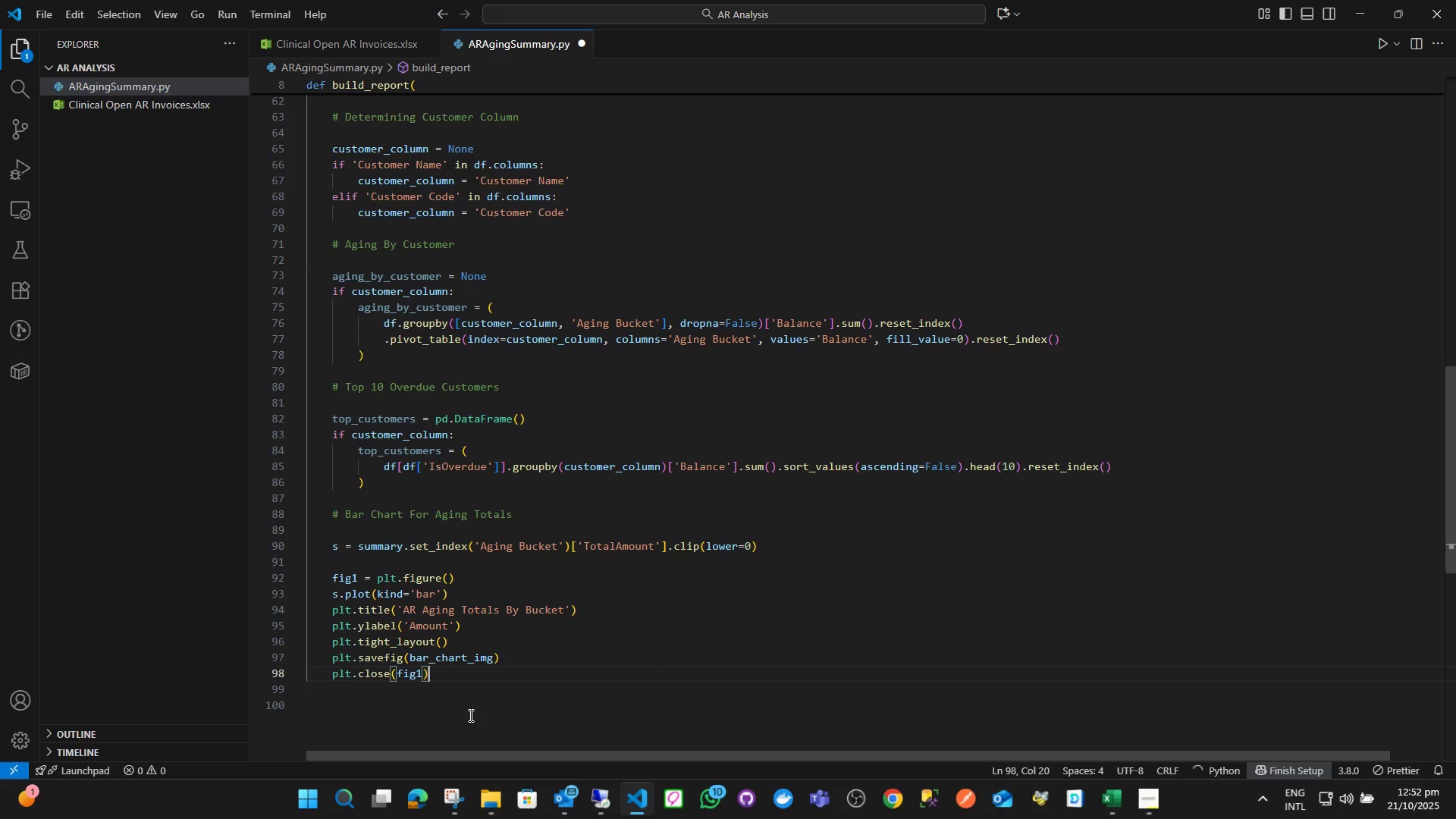 
key(Enter)
 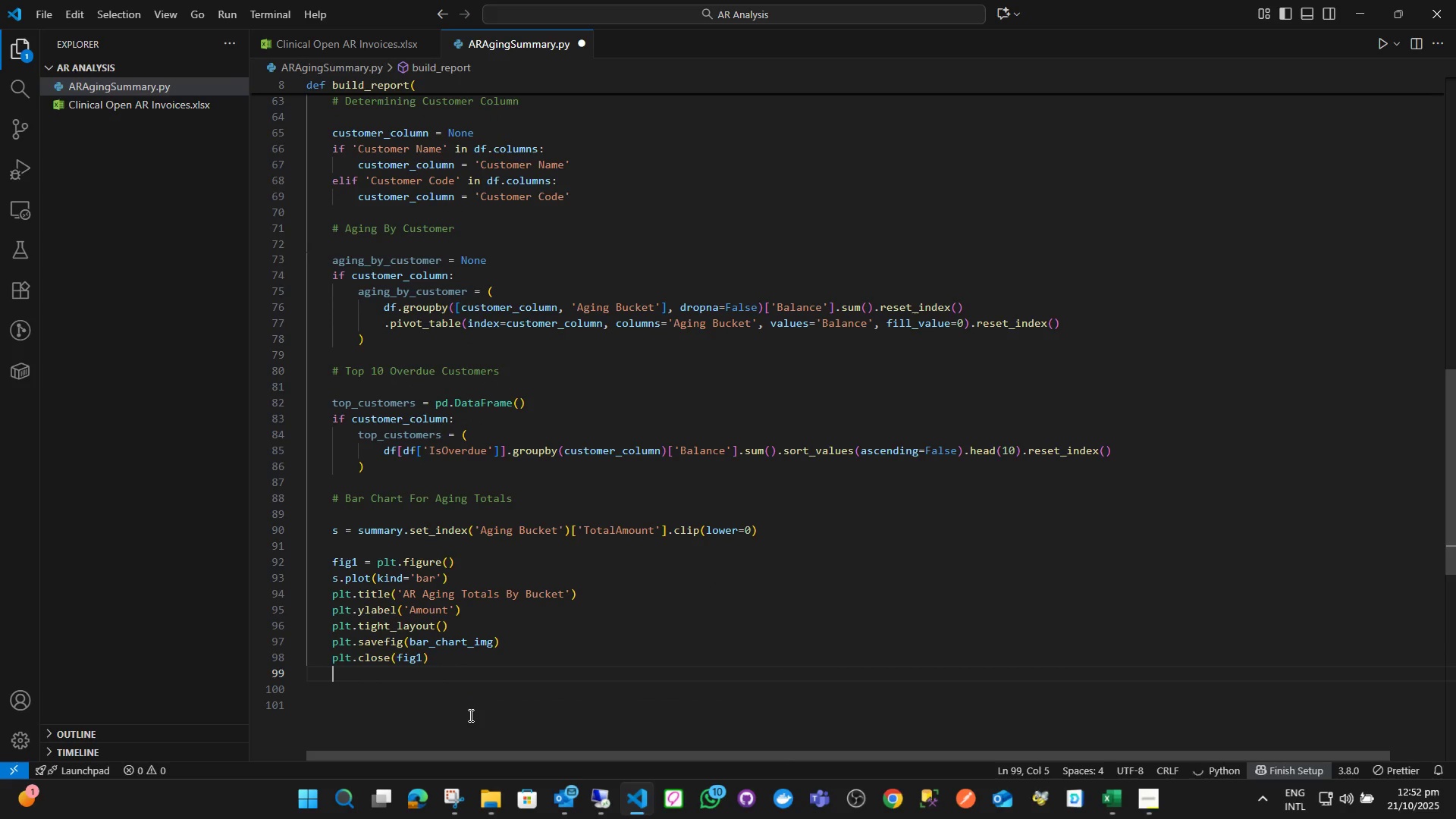 
key(Enter)
 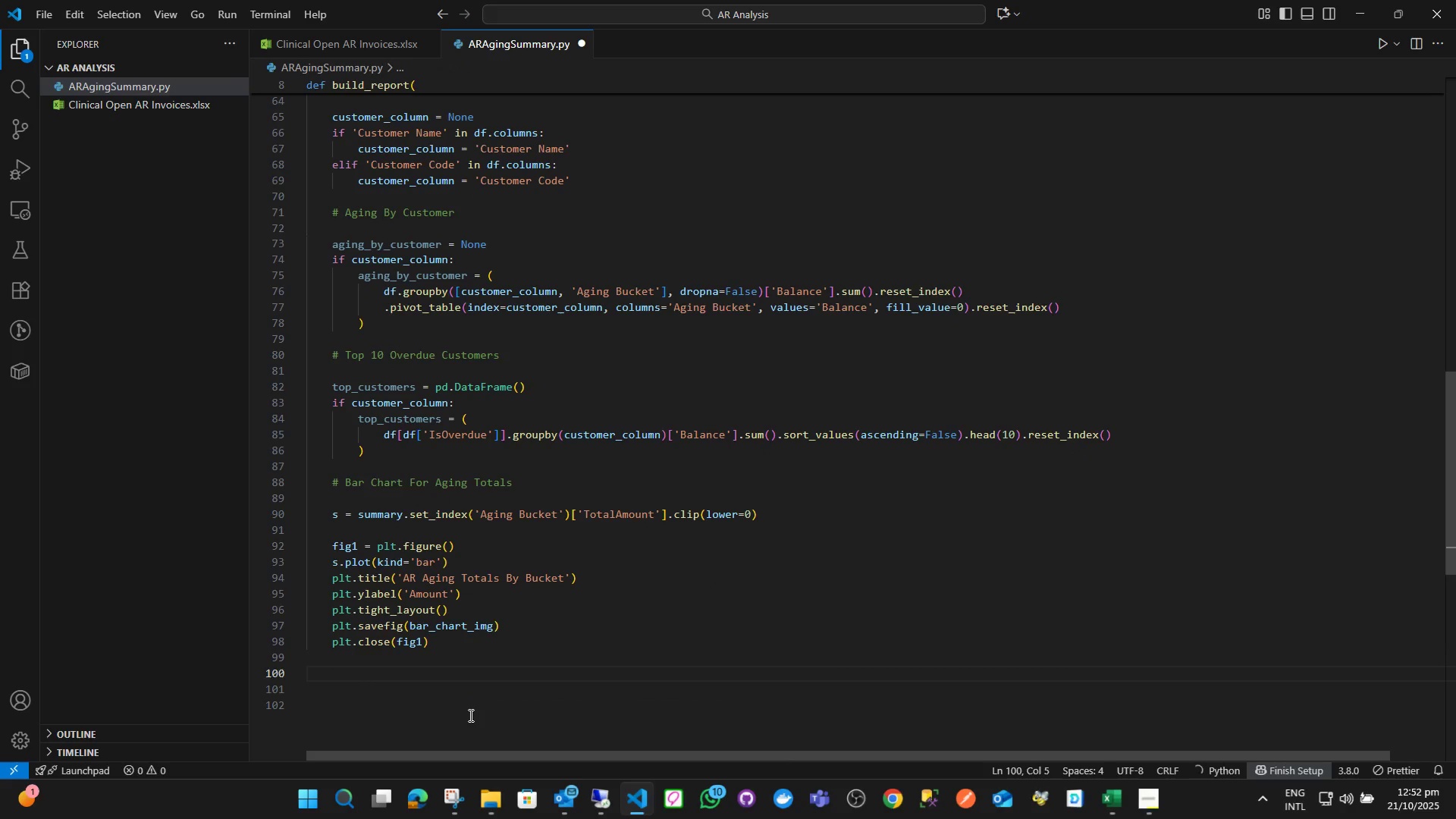 
type(# Pie Chart for Af)
key(Backspace)
type(ging Share/Distribution)
 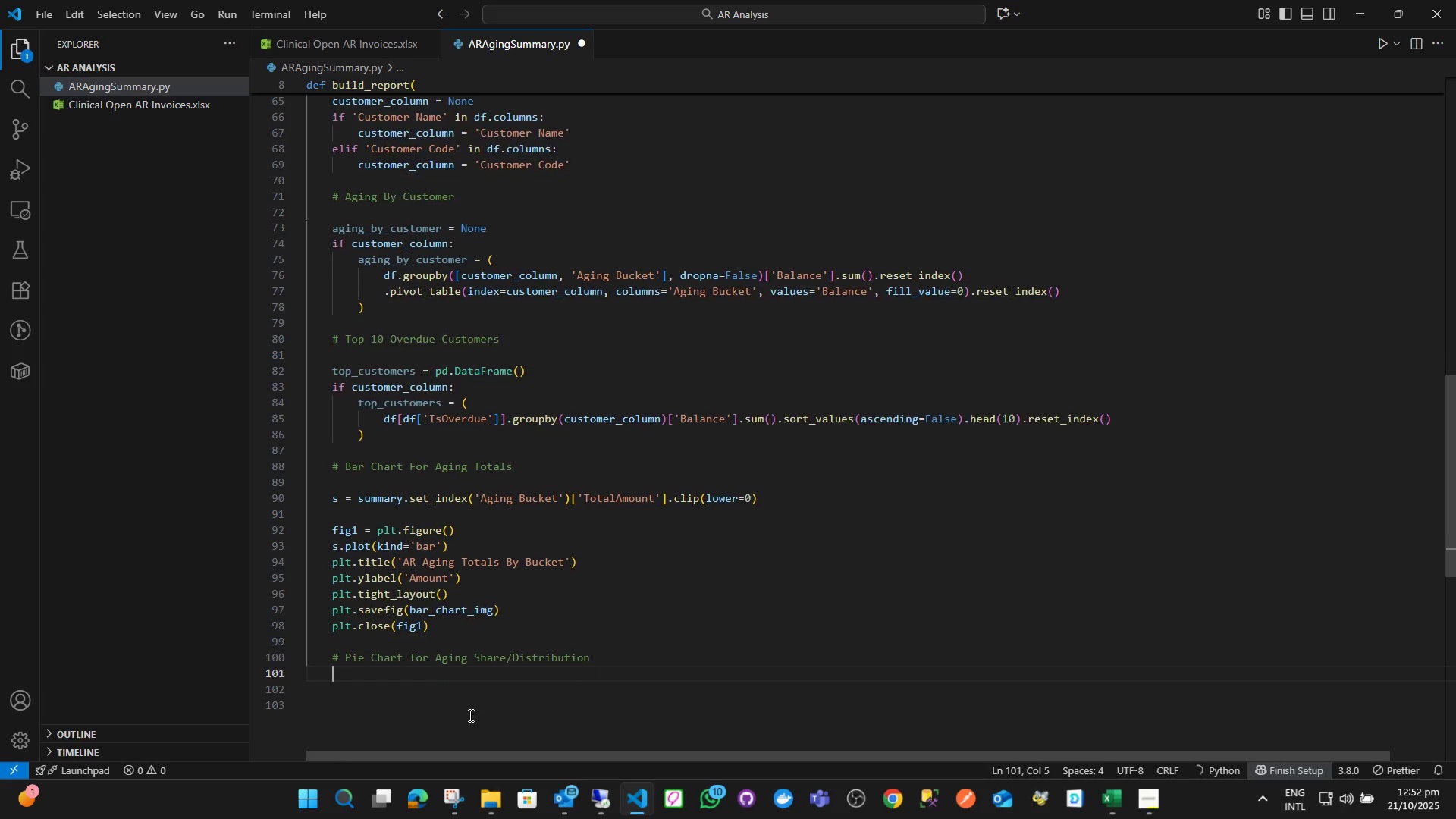 
 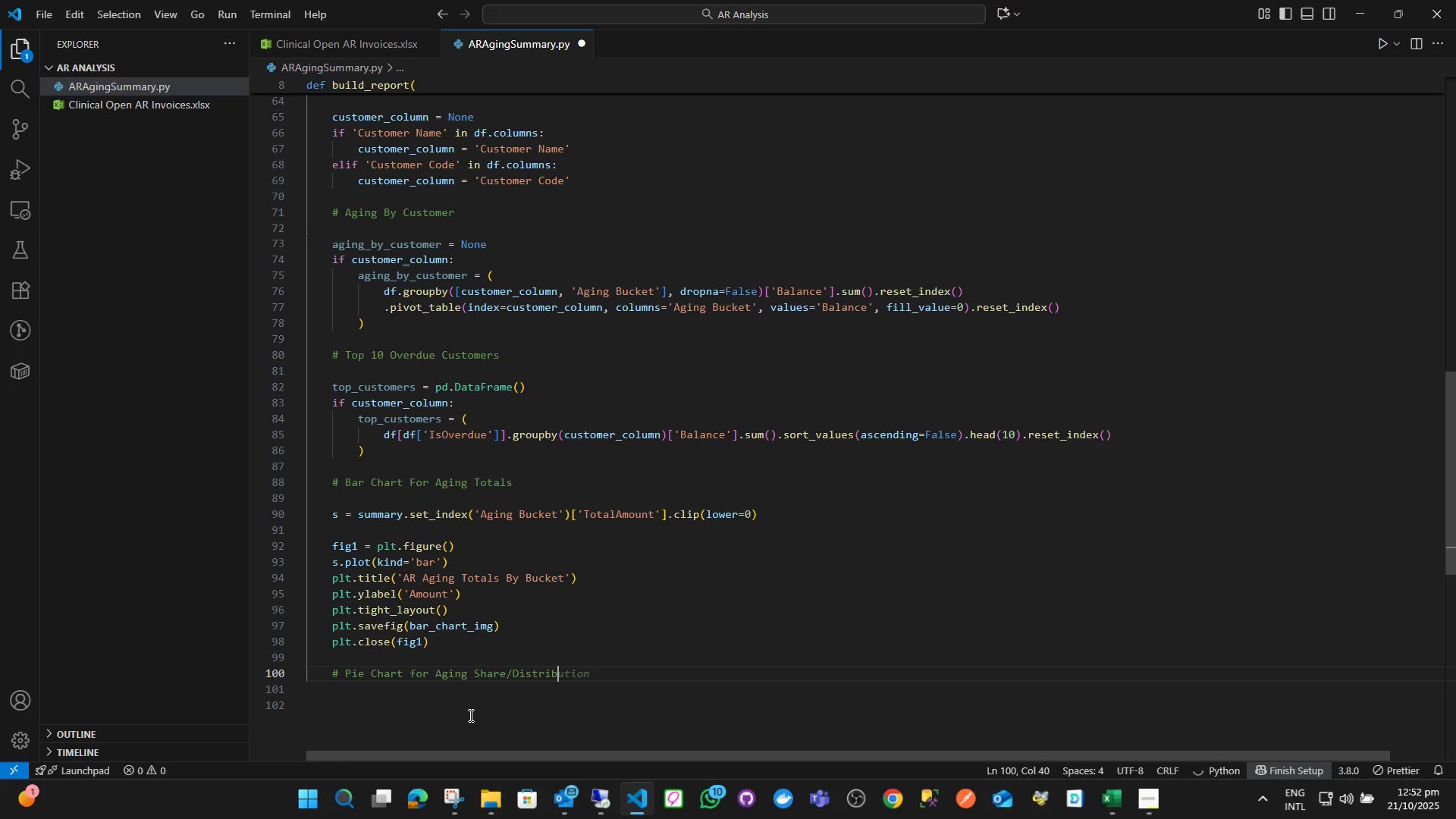 
key(Enter)
 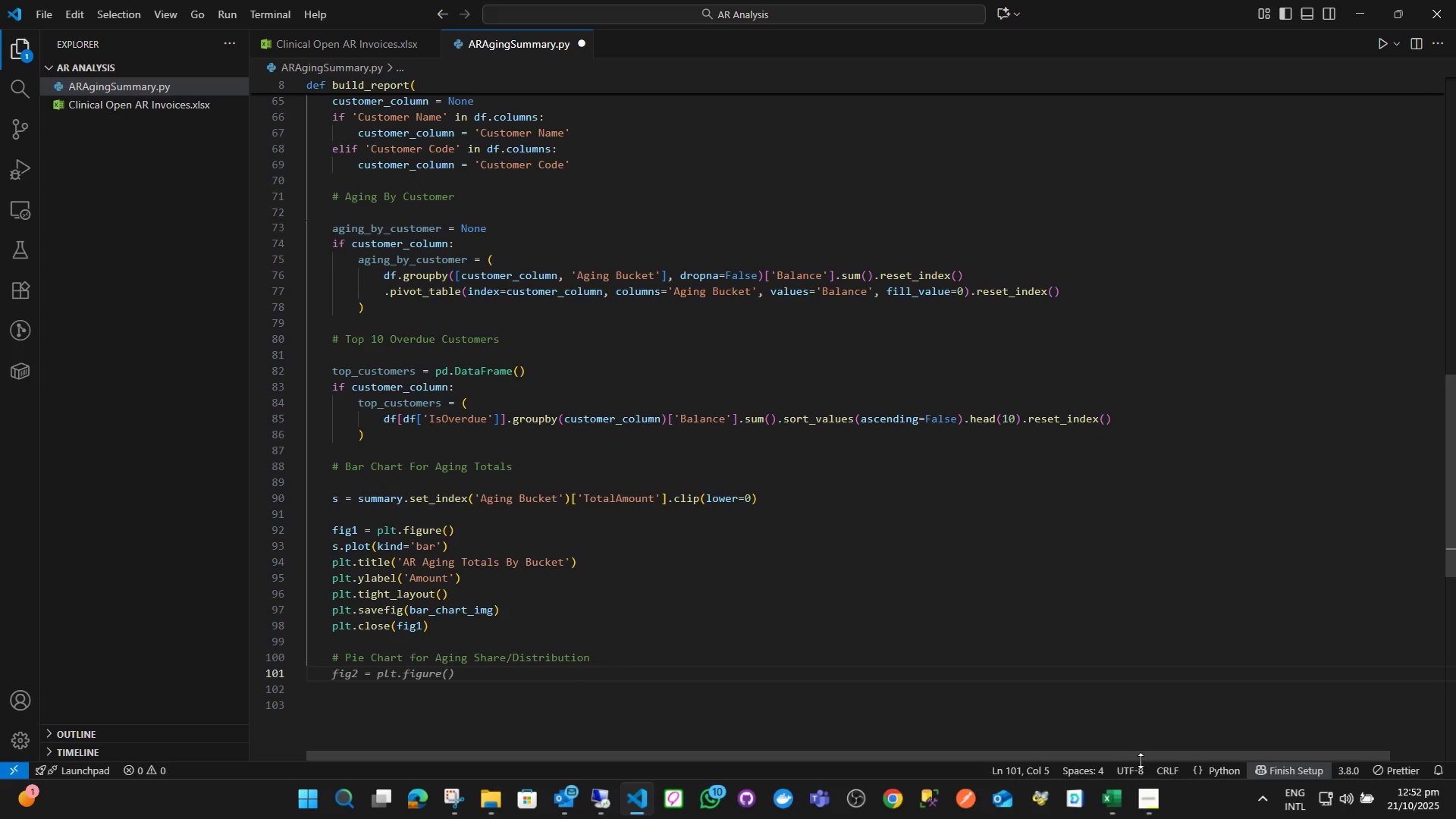 
left_click([1145, 808])